 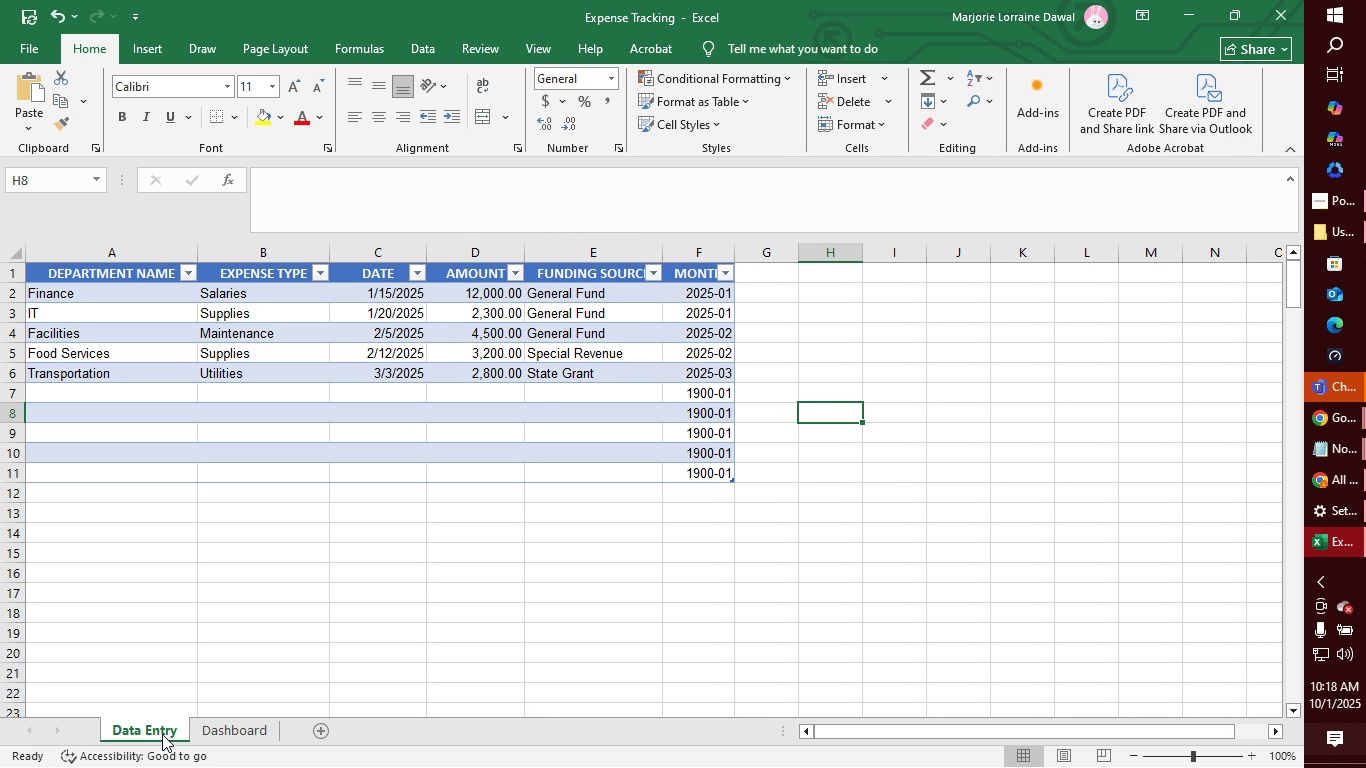 
left_click([255, 737])
 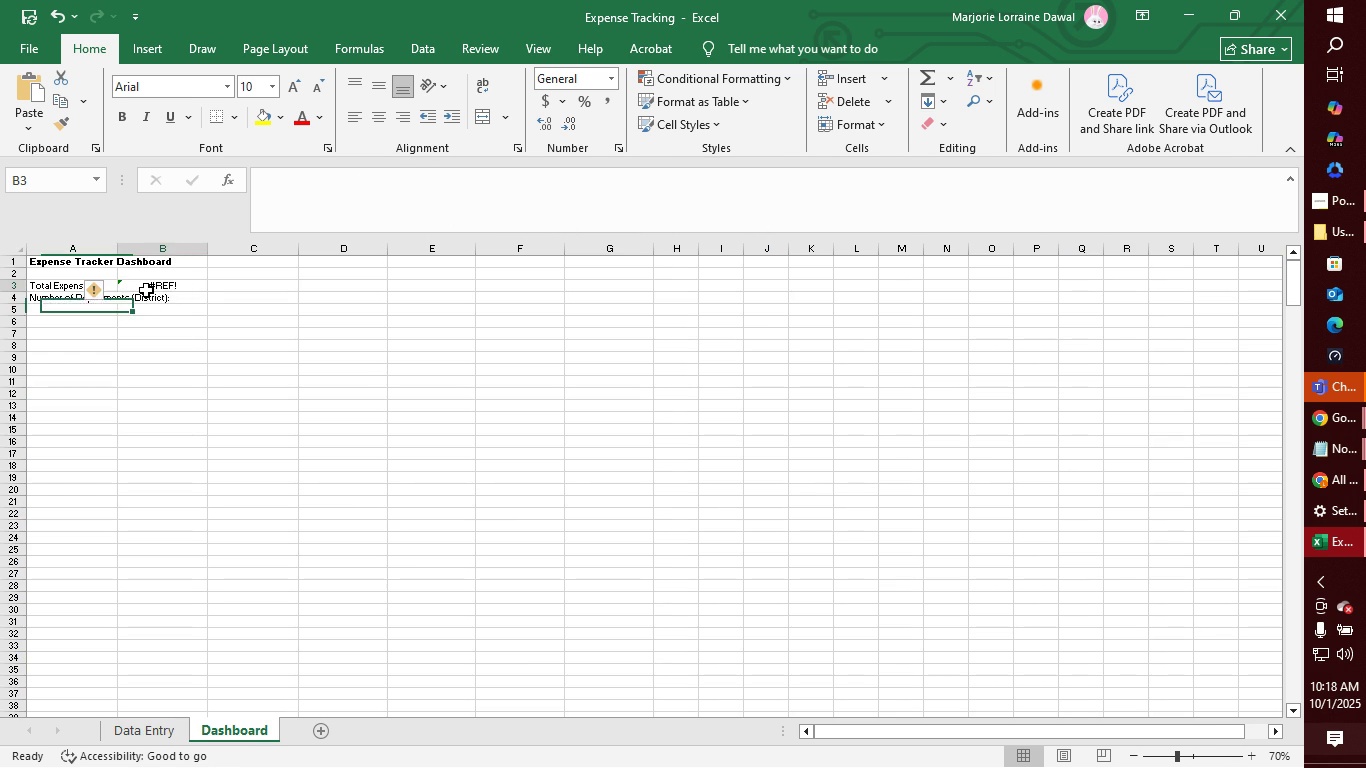 
left_click([146, 290])
 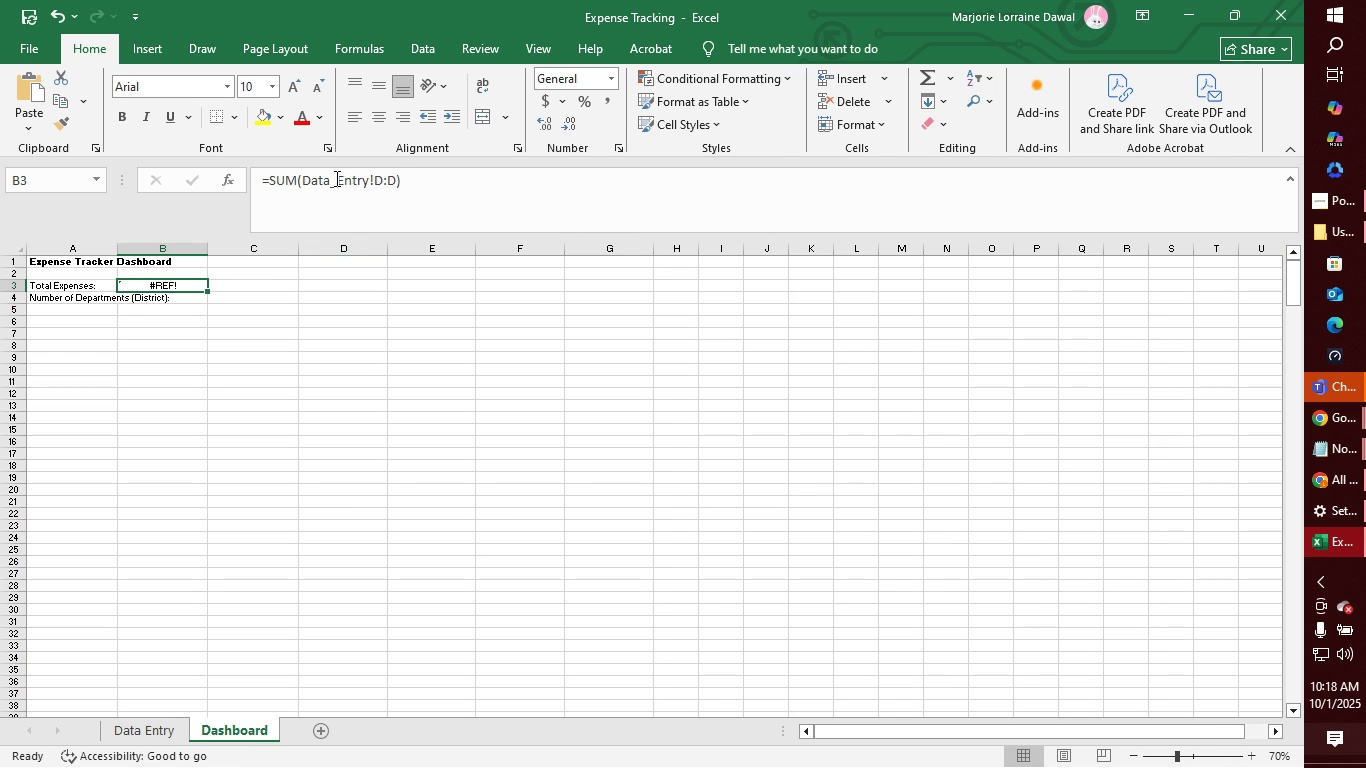 
left_click([335, 178])
 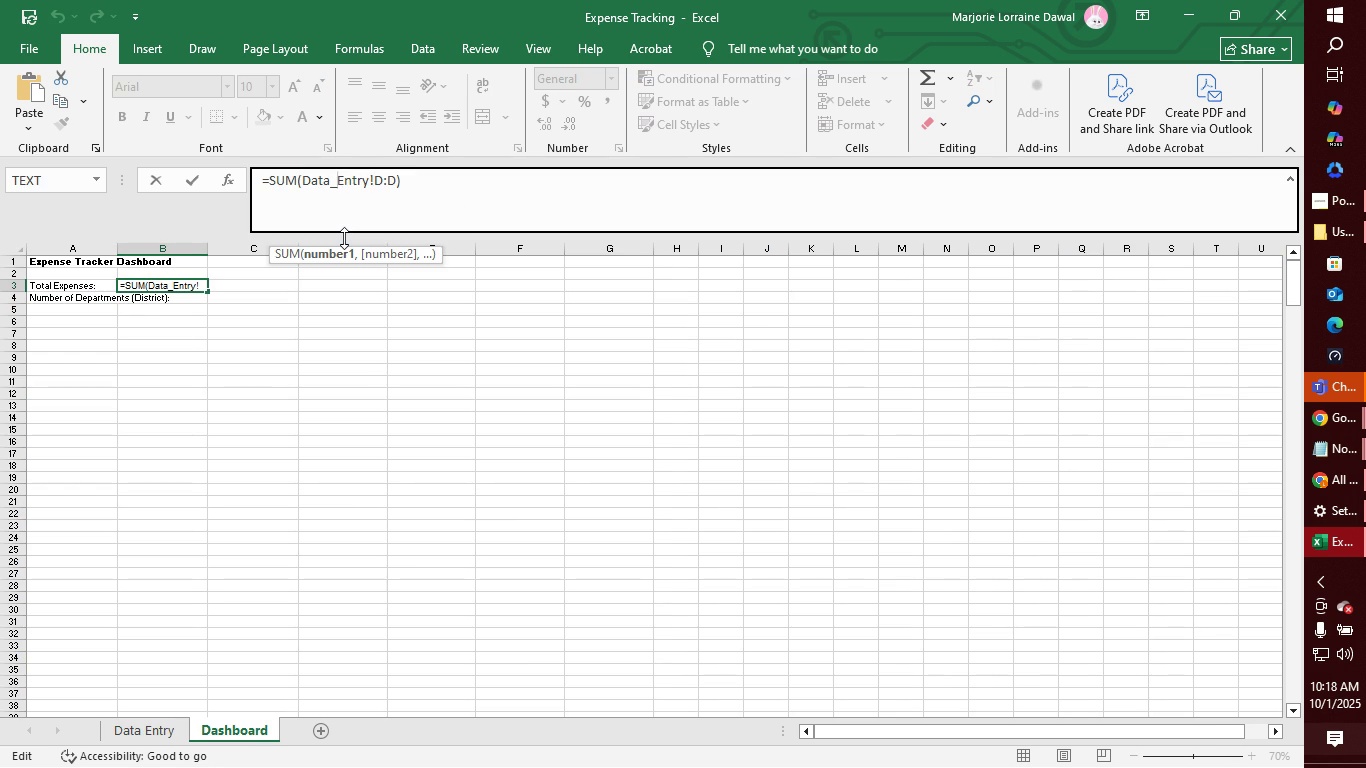 
key(Backspace)
 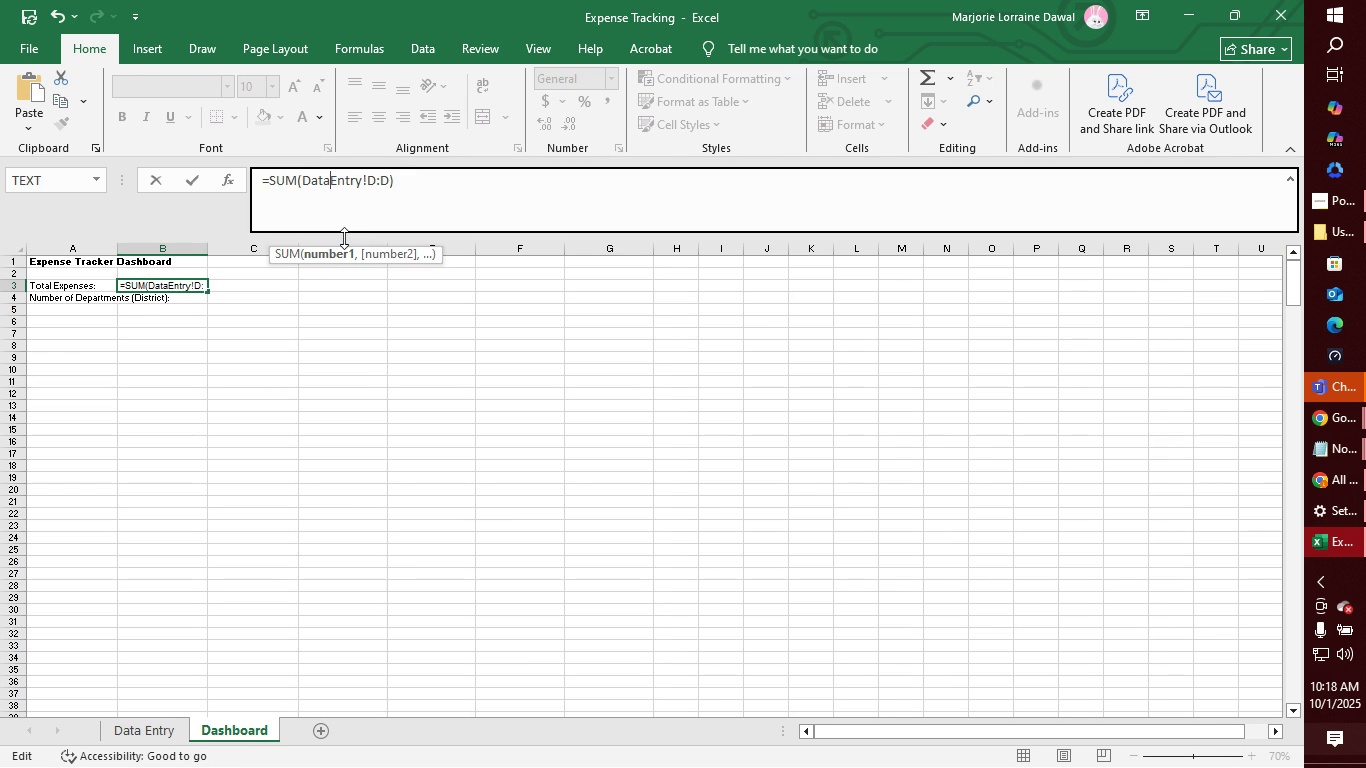 
key(Space)
 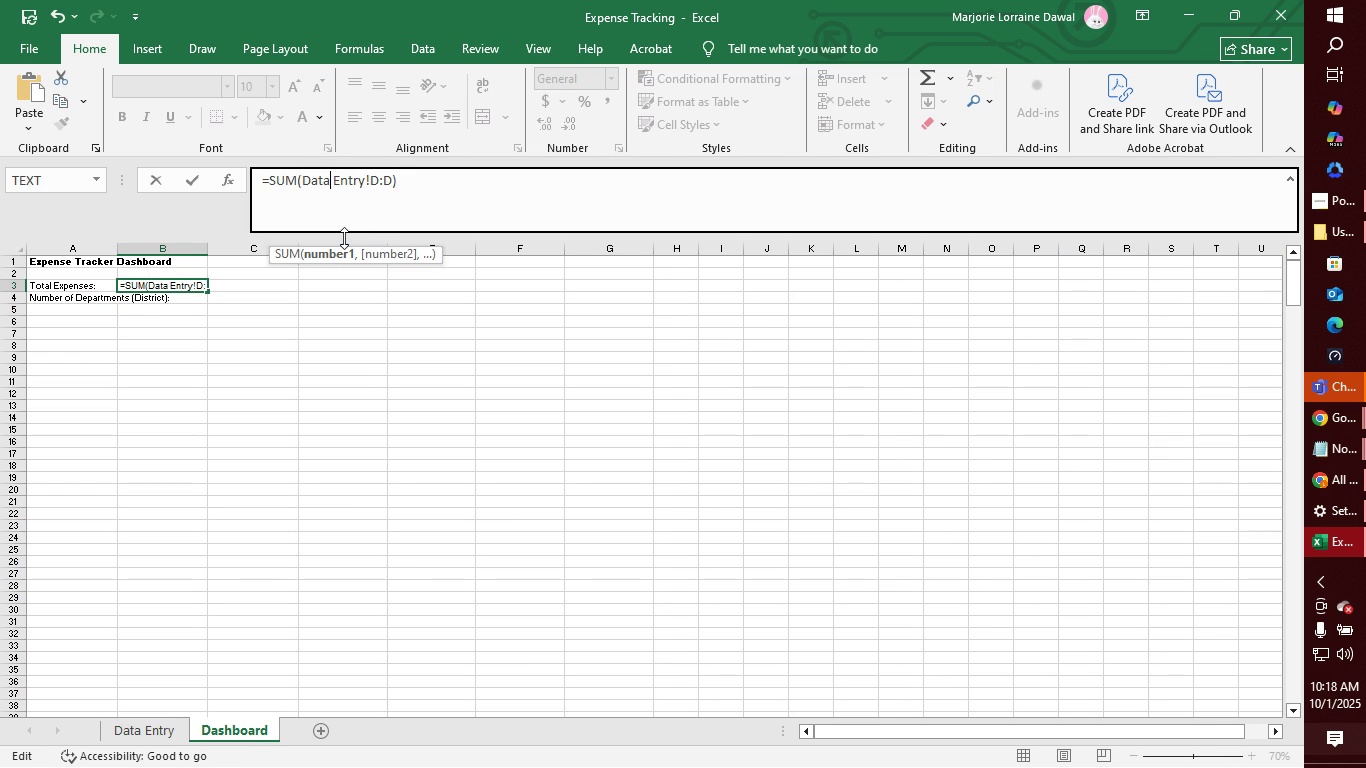 
key(ArrowLeft)
 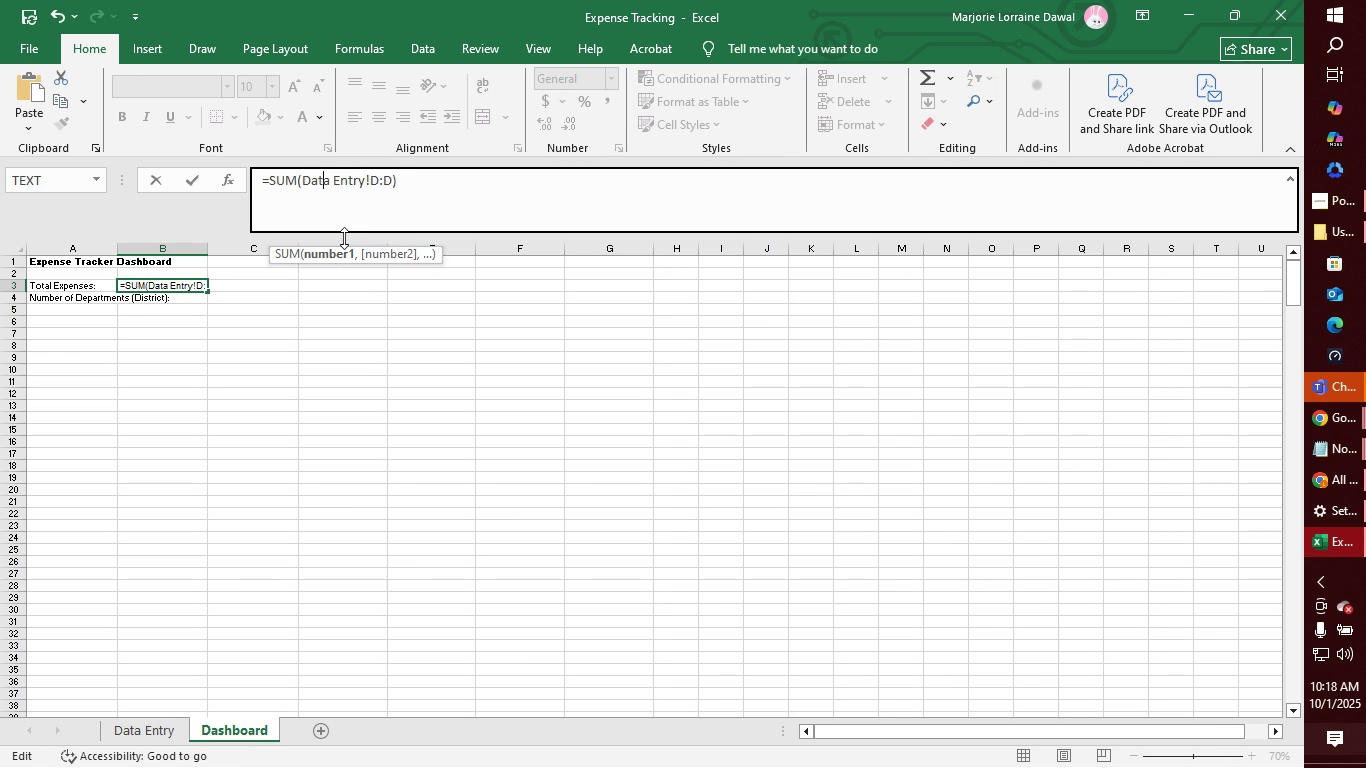 
key(ArrowLeft)
 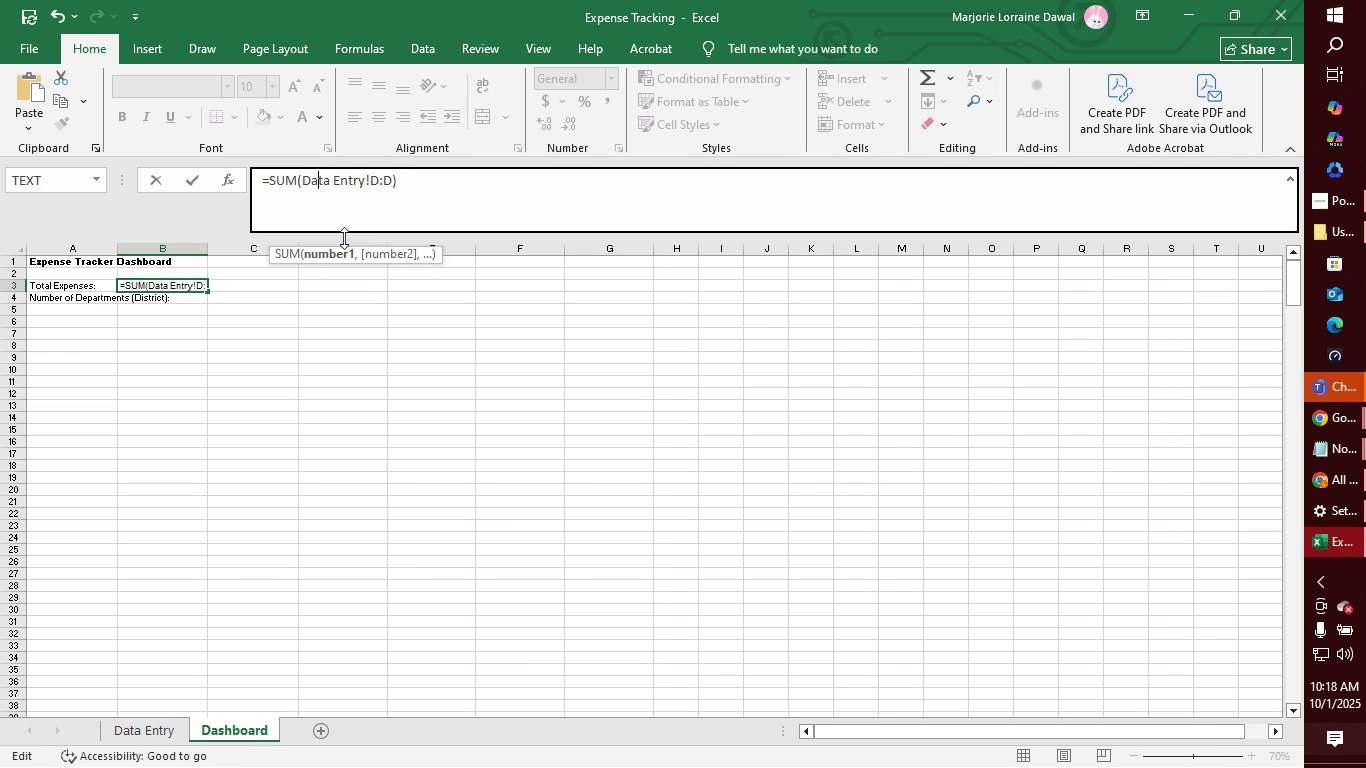 
key(ArrowLeft)
 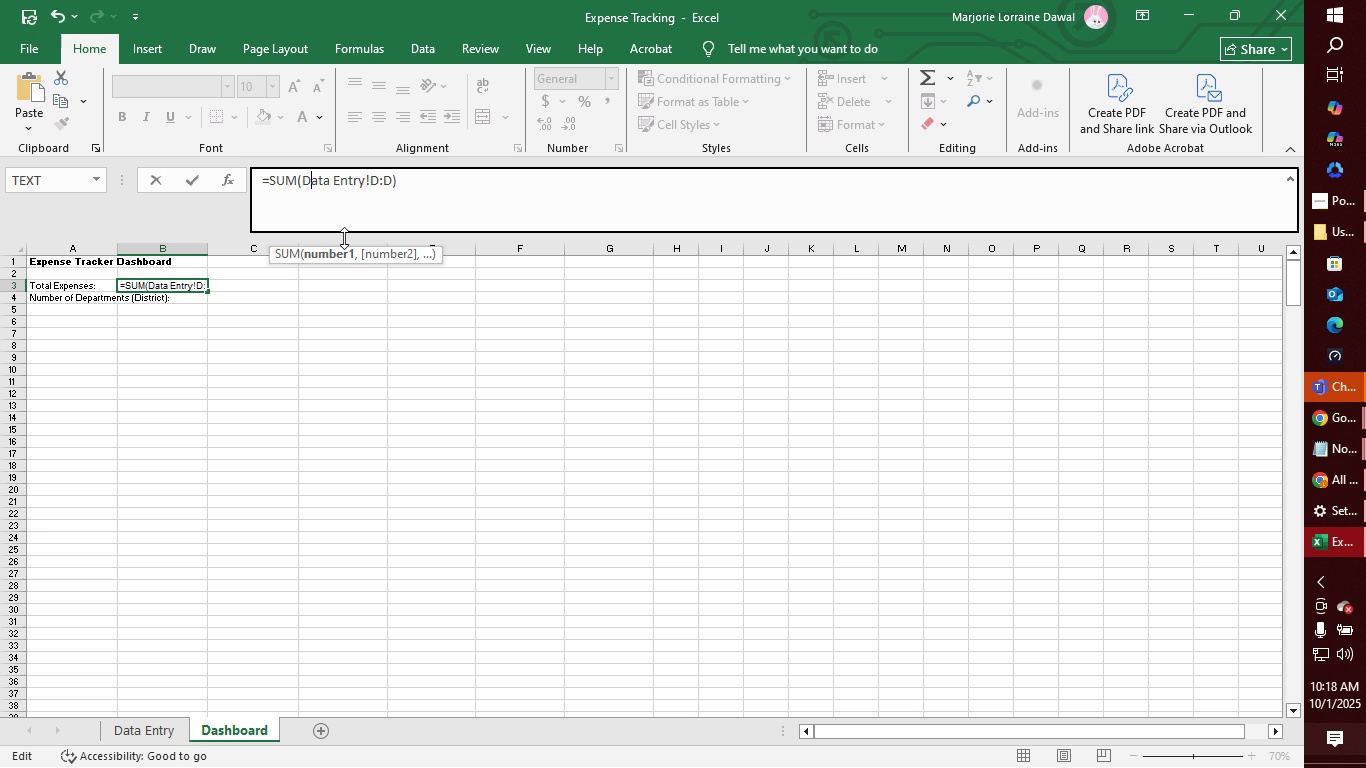 
key(ArrowLeft)
 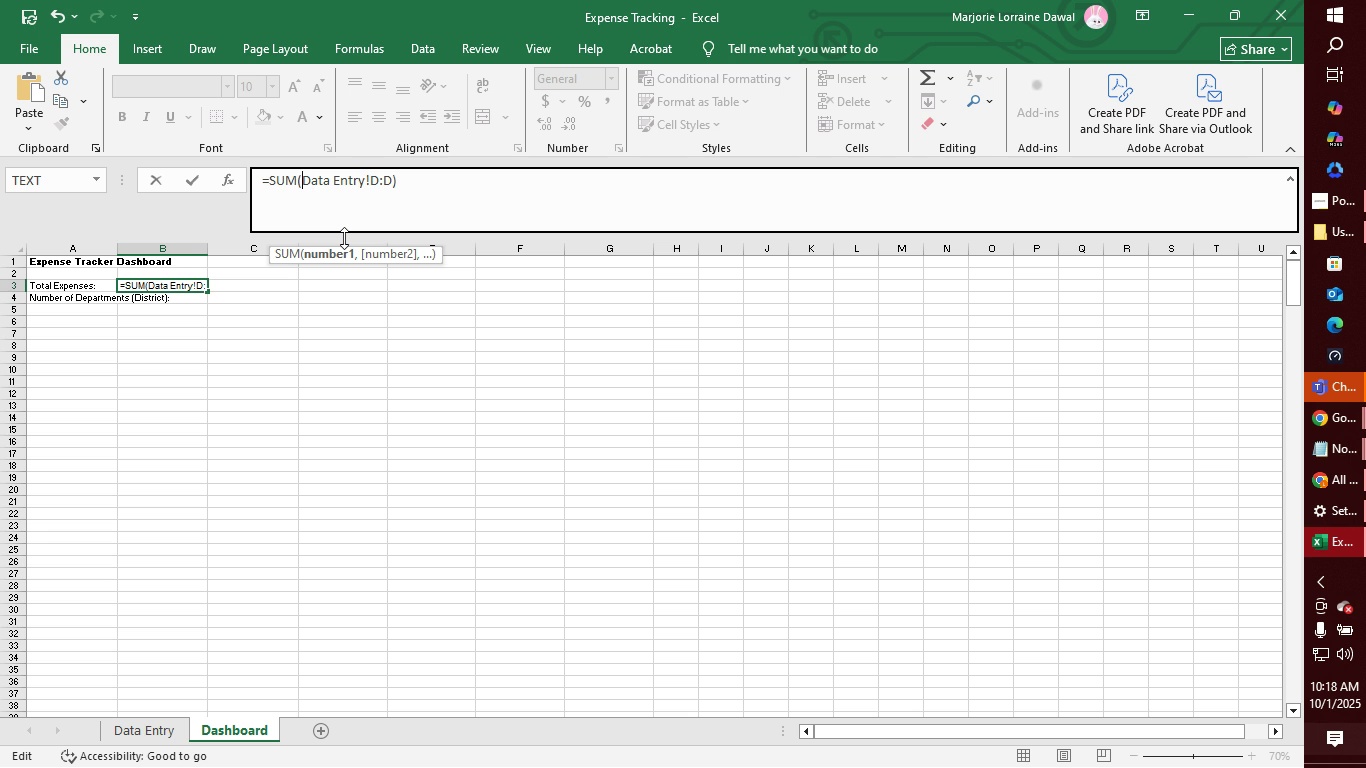 
key(ArrowLeft)